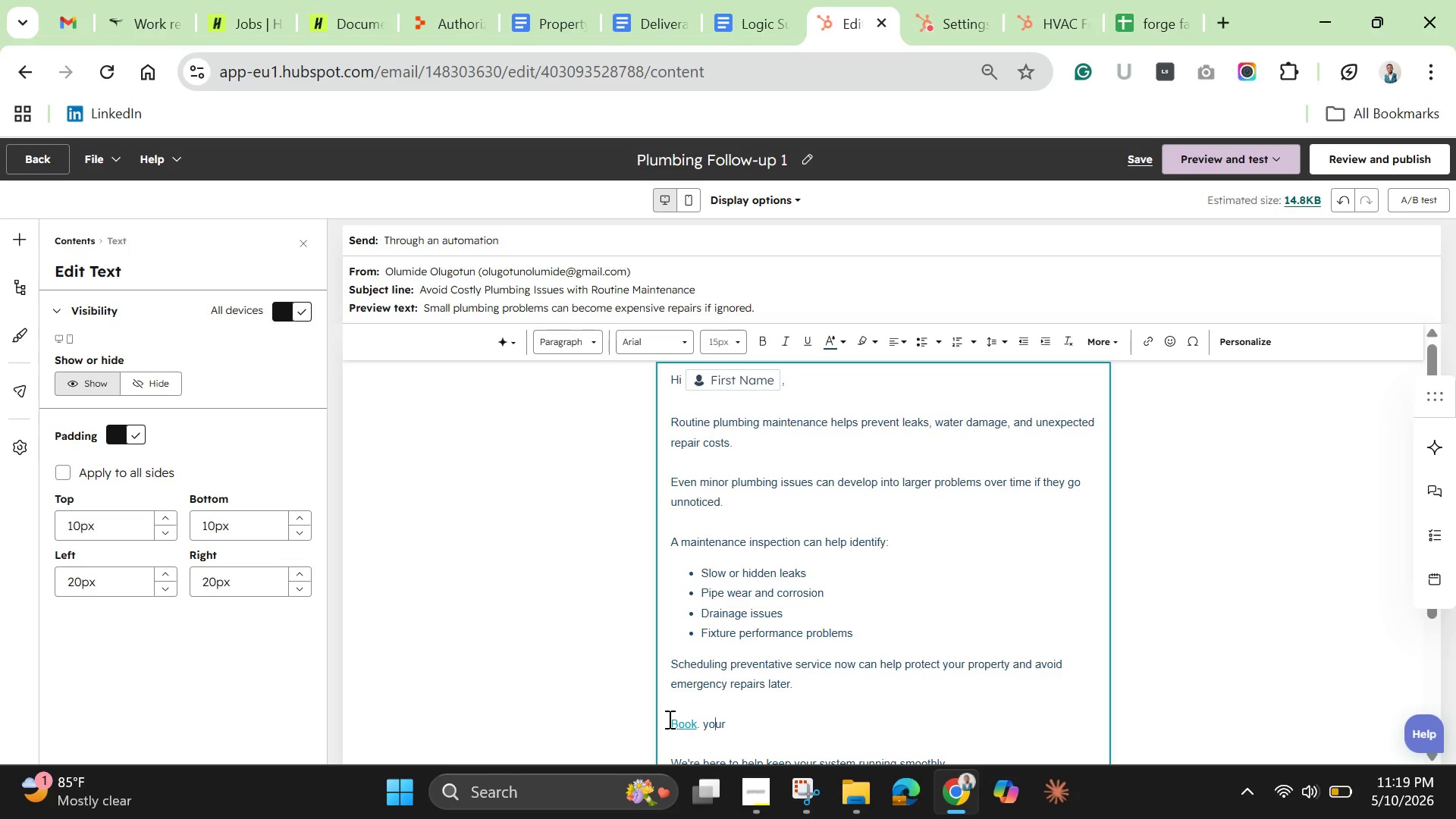 
key(ArrowLeft)
 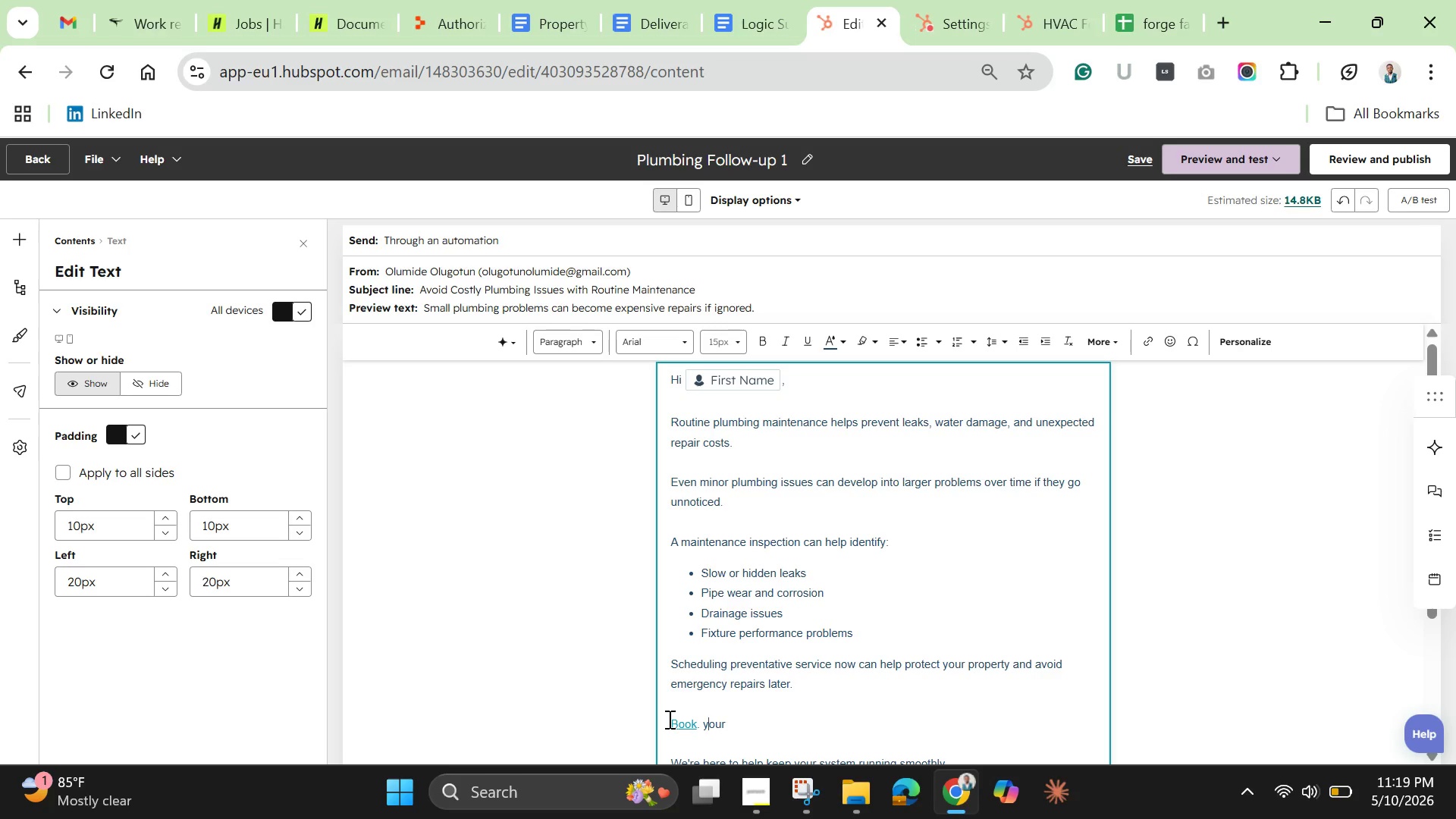 
key(ArrowLeft)
 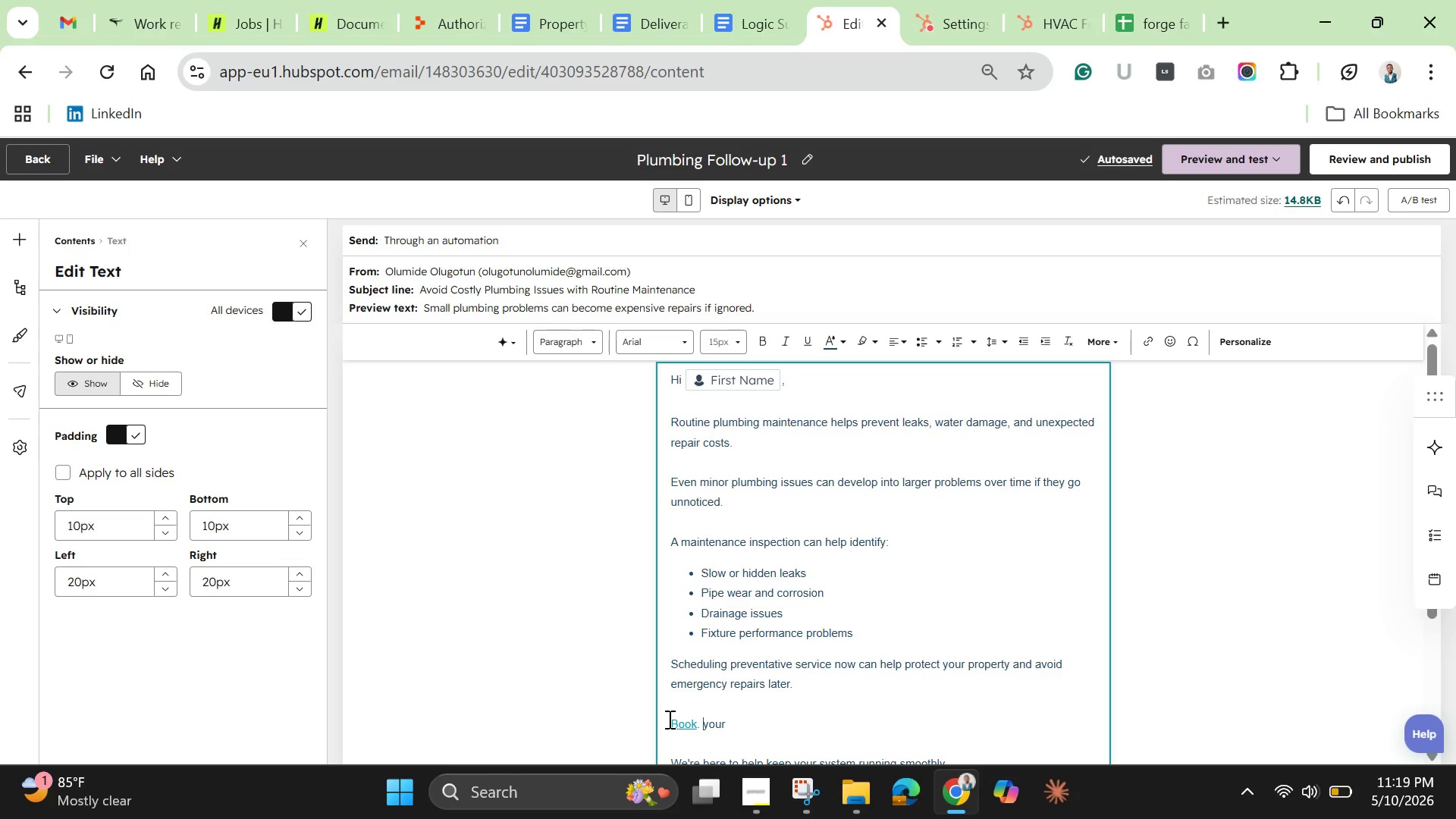 
key(ArrowLeft)
 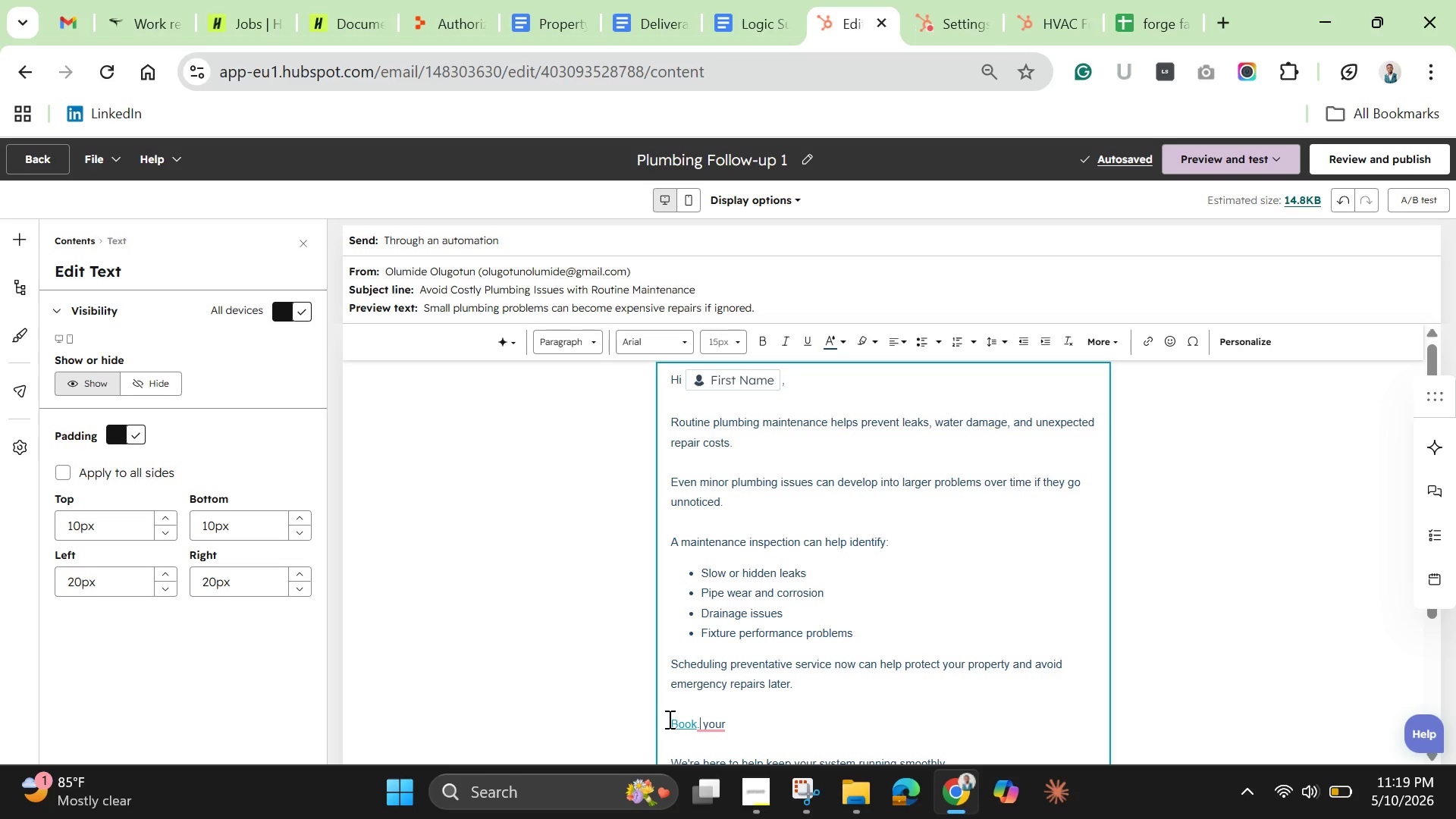 
key(Enter)
 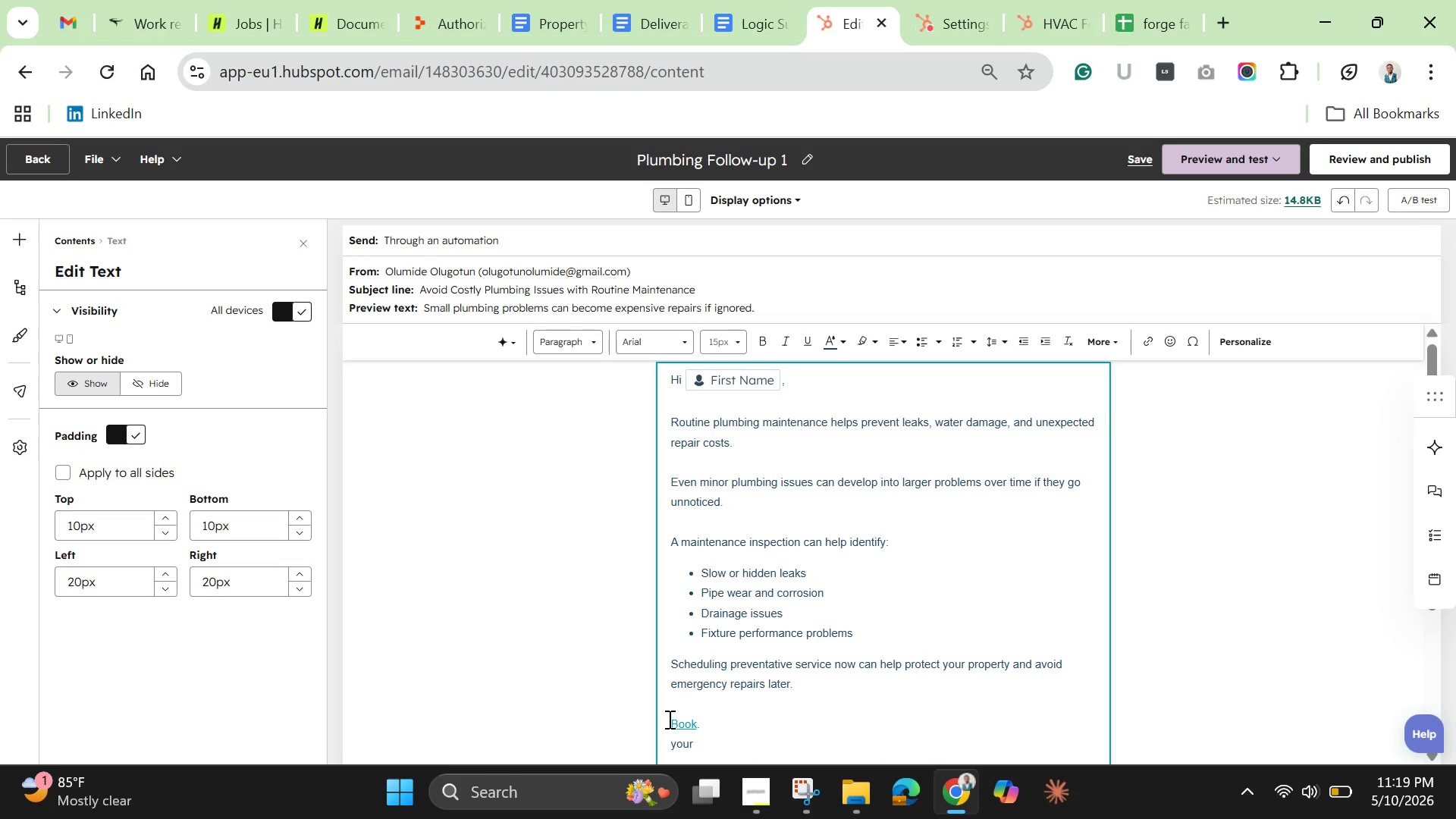 
key(Backspace)
 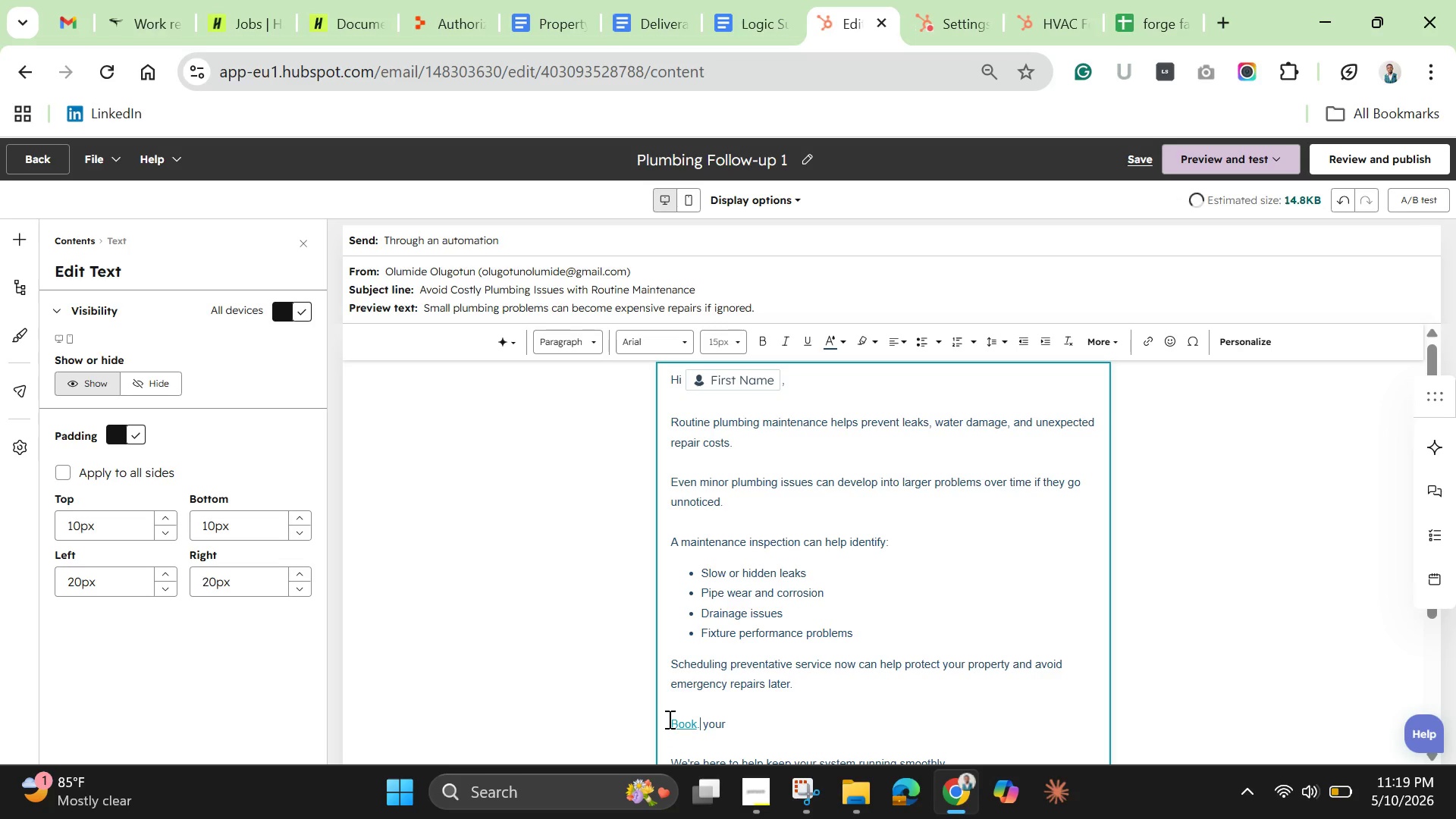 
key(Backspace)
 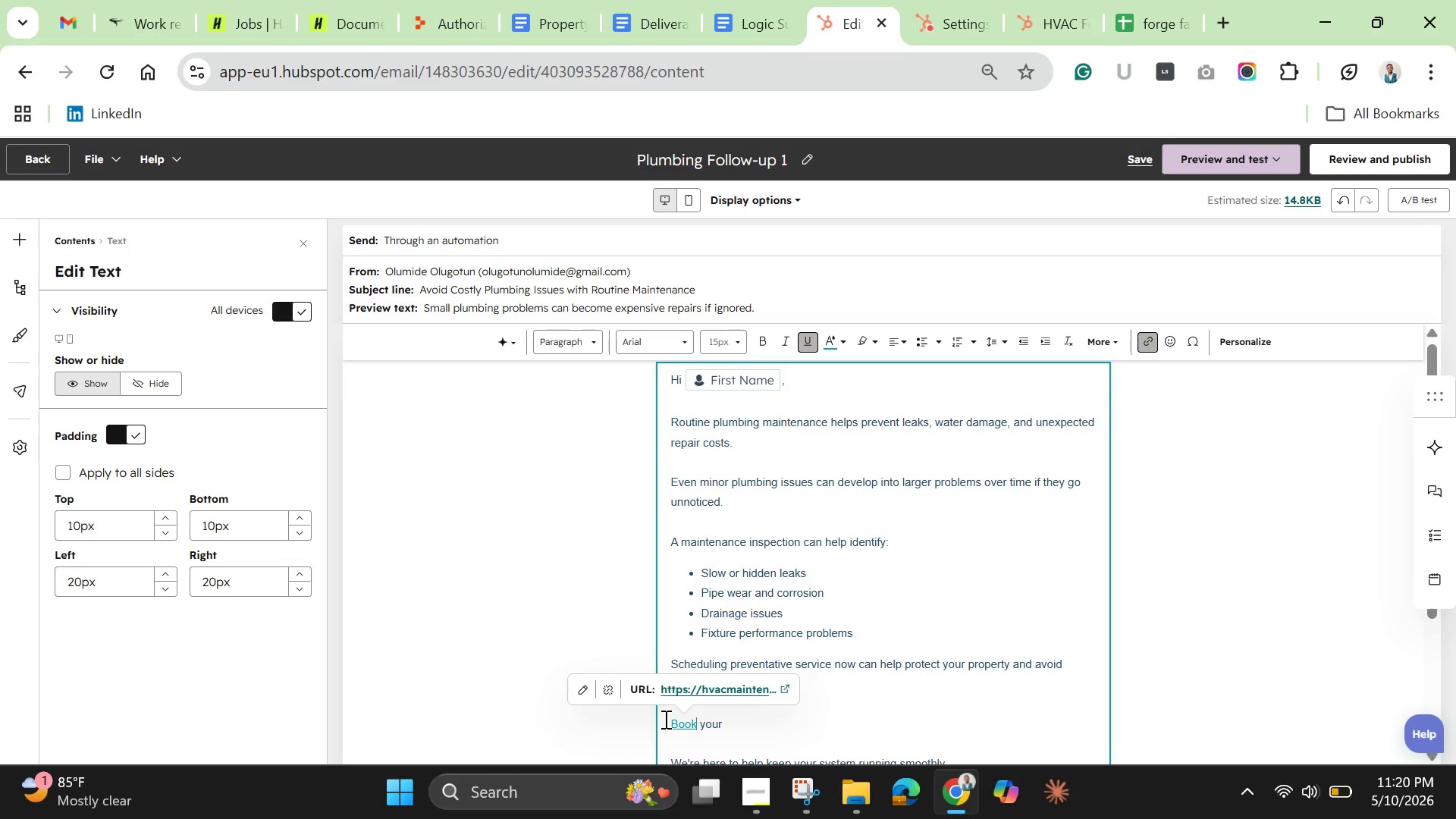 
left_click([753, 726])
 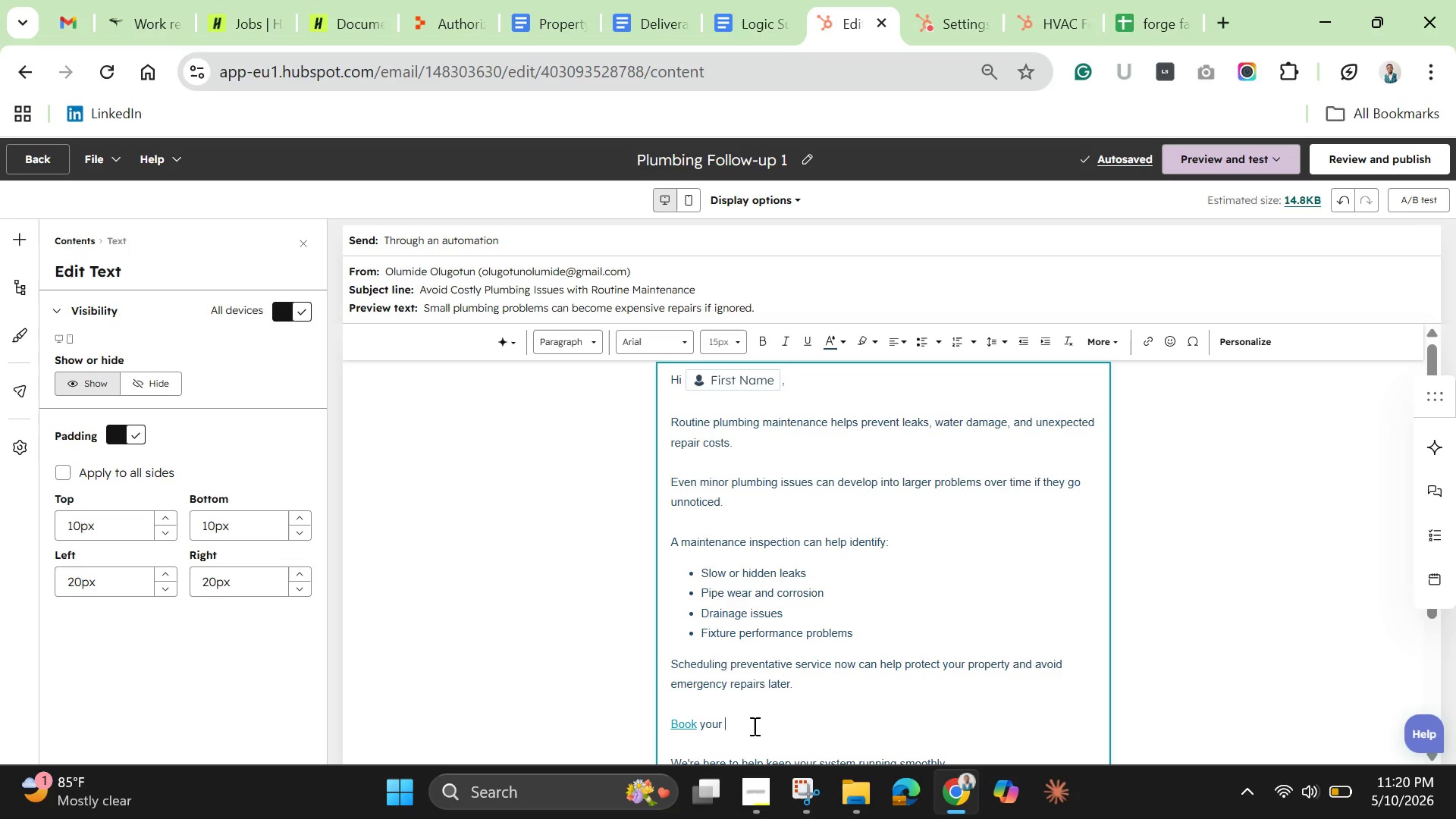 
type(plumbing inspection at your convenience )
key(Backspace)
type(.)
 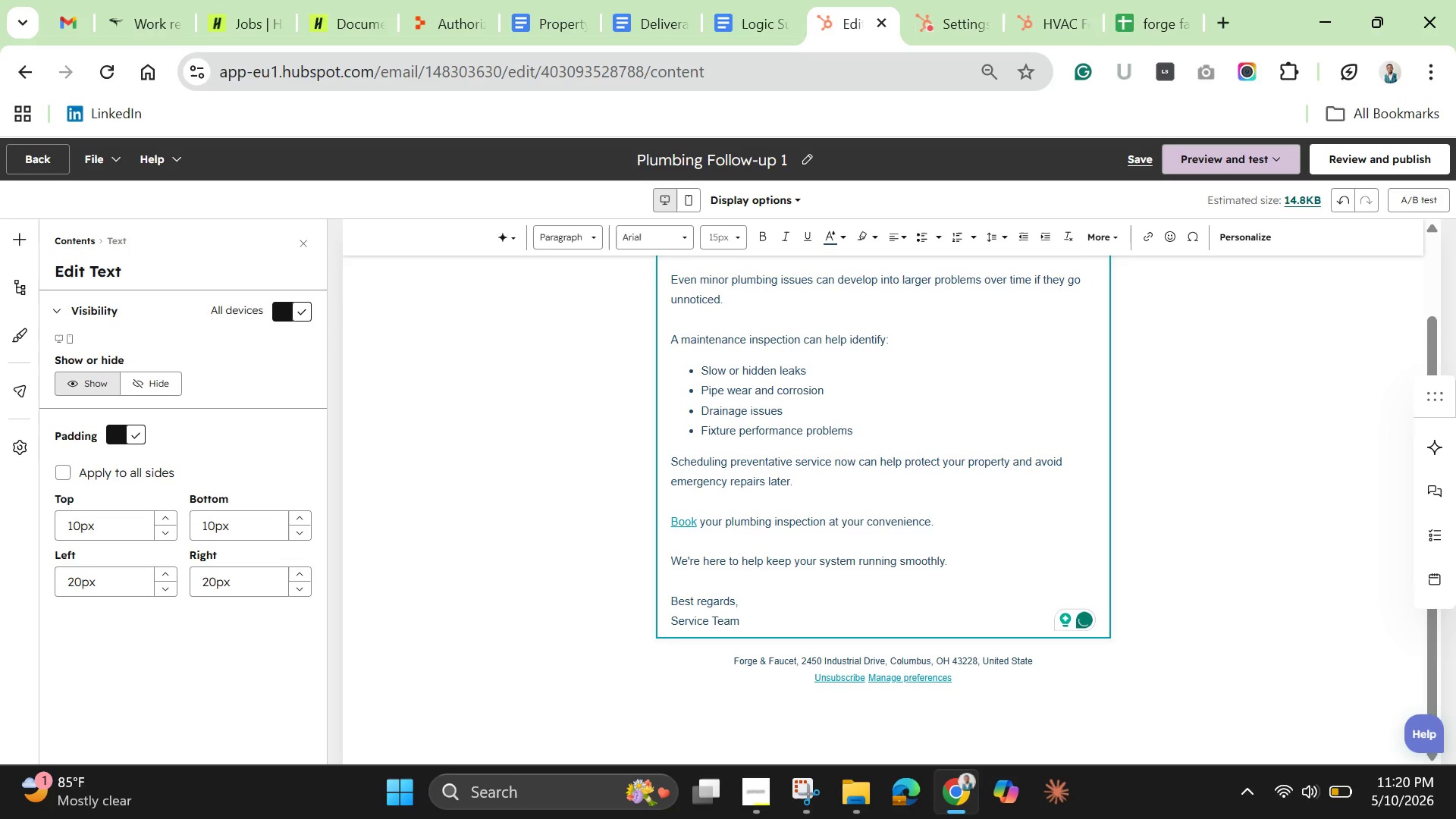 
wait(8.02)
 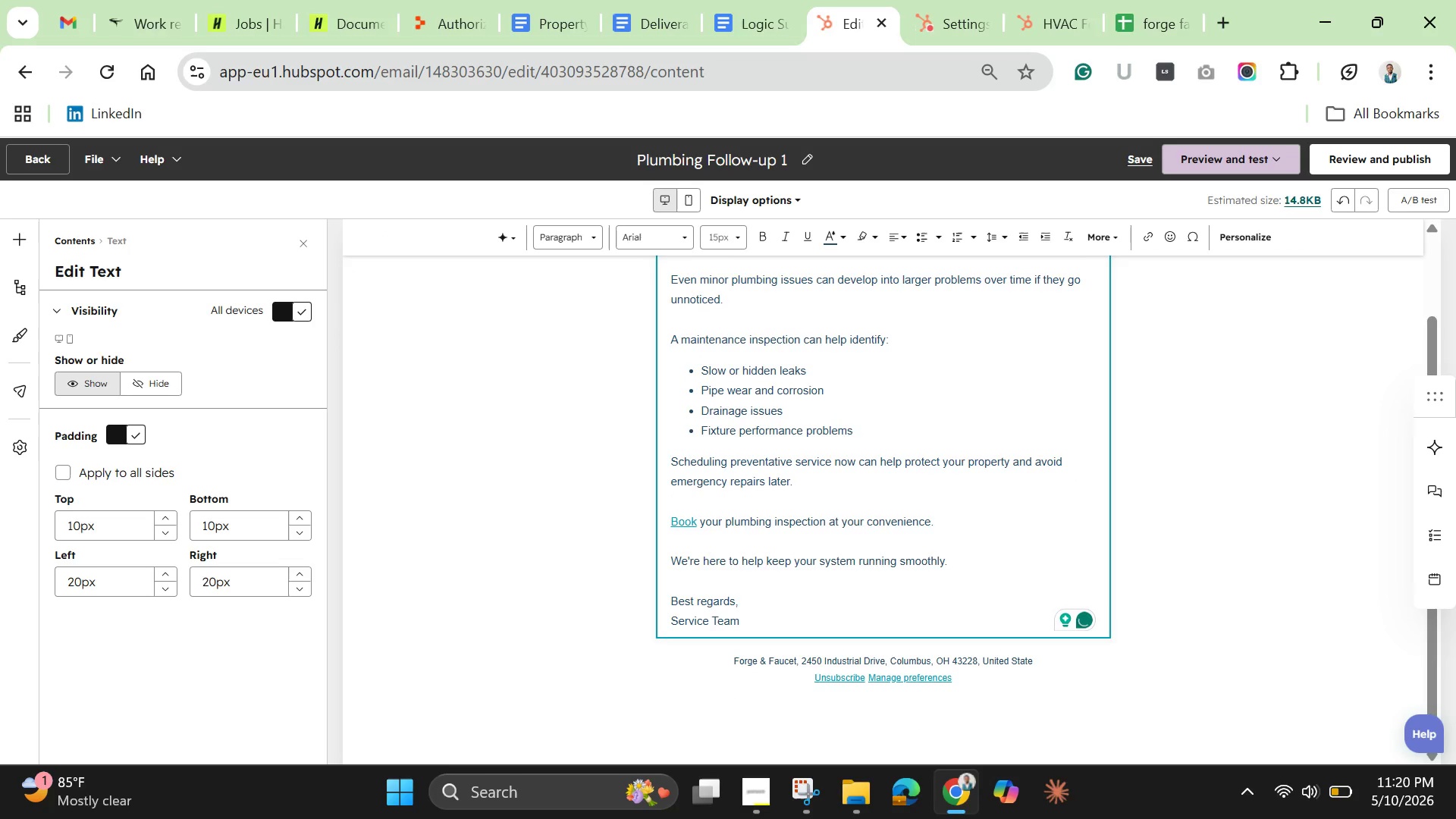 
left_click_drag(start_coordinate=[961, 566], to_coordinate=[658, 553])
 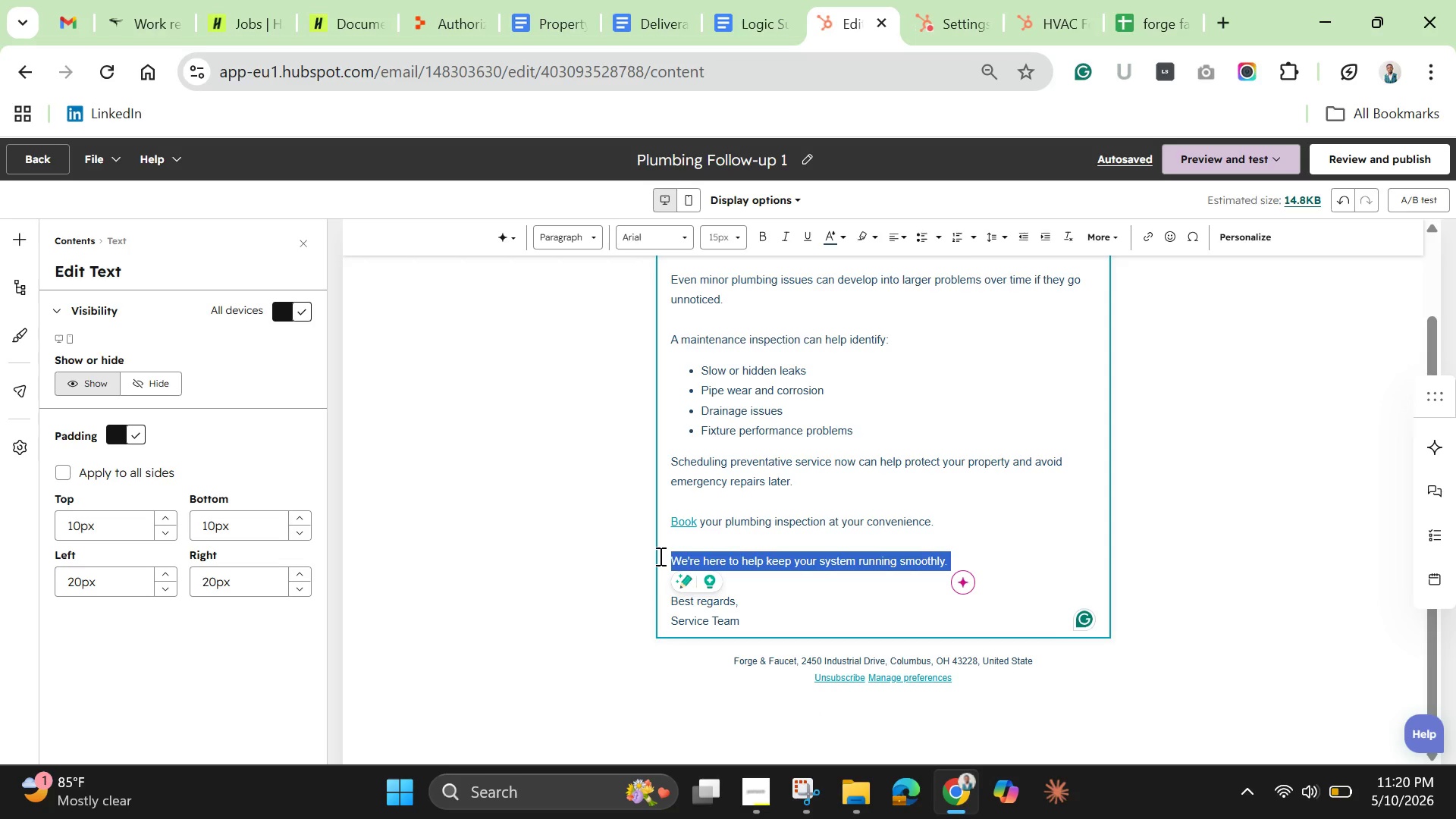 
key(Backspace)
 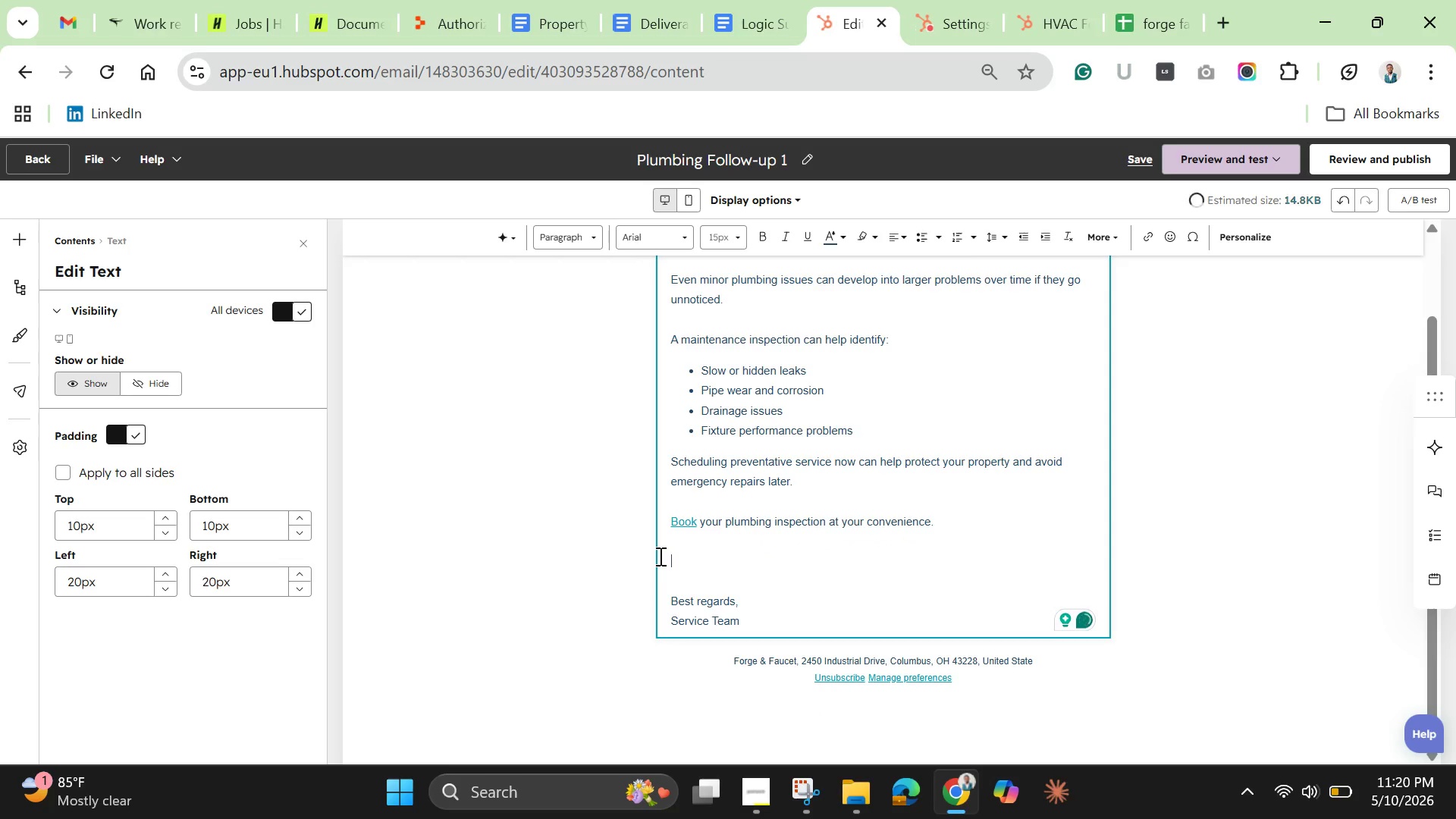 
key(Backspace)
 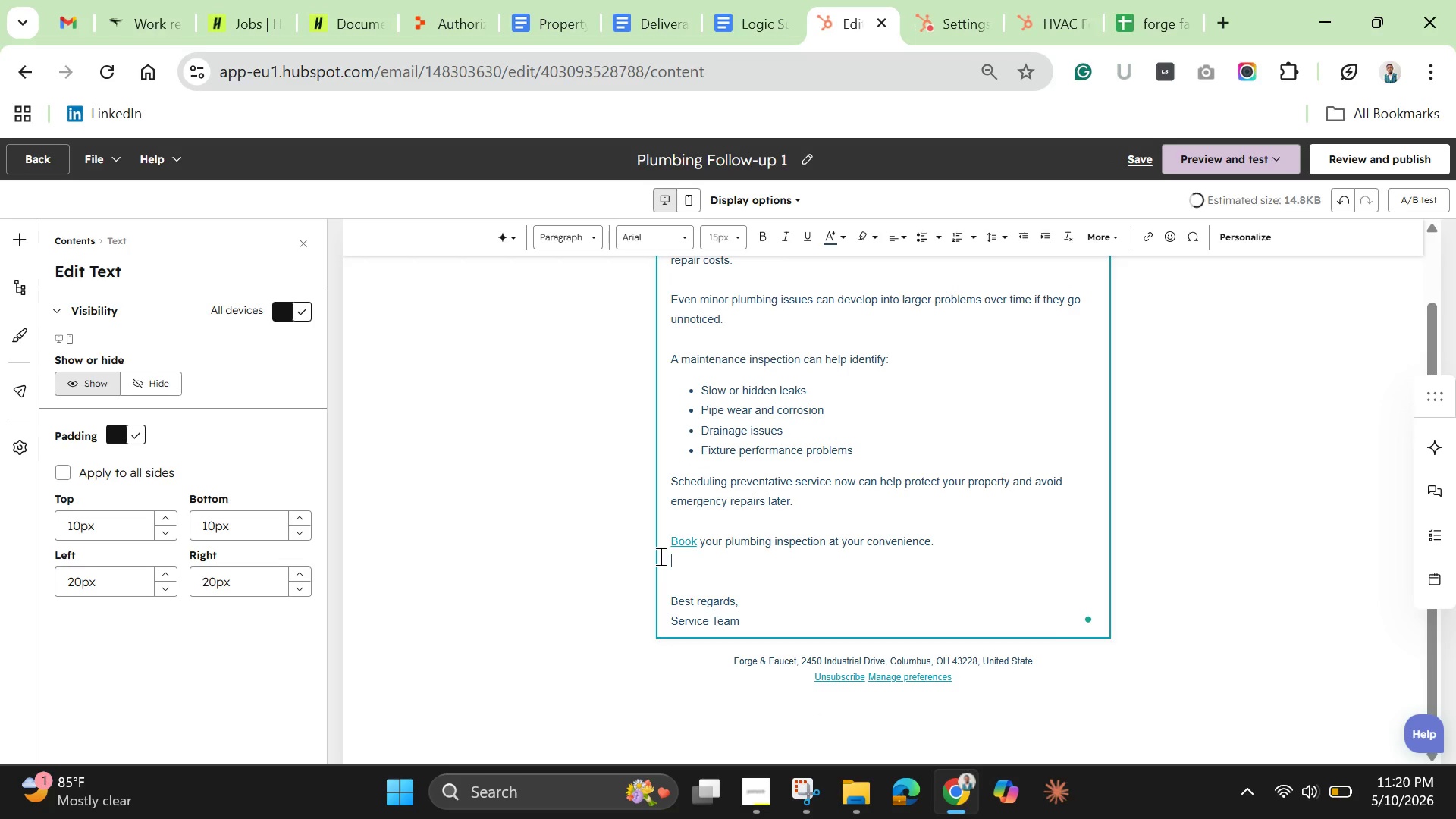 
key(Backspace)
 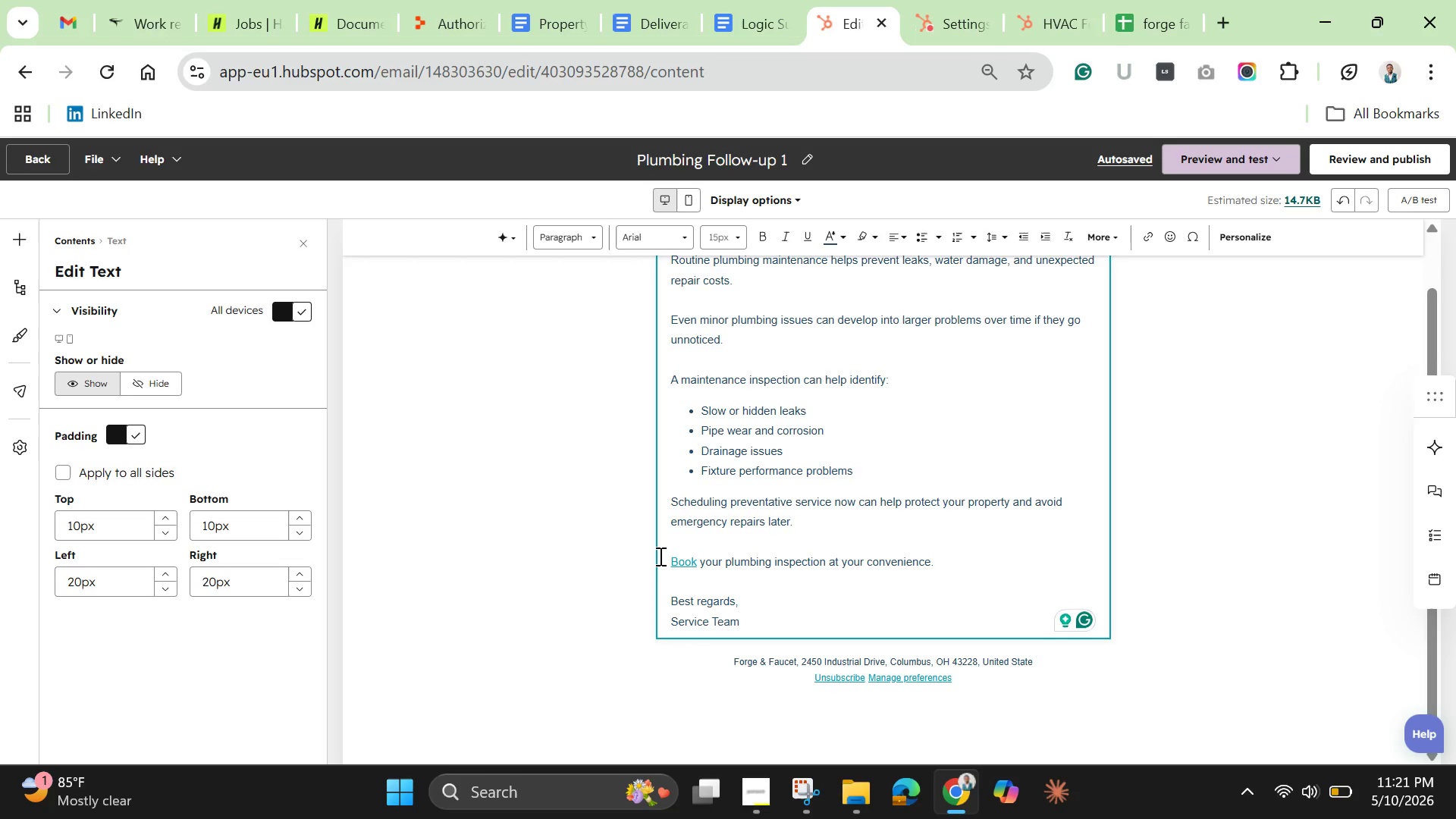 
wait(42.74)
 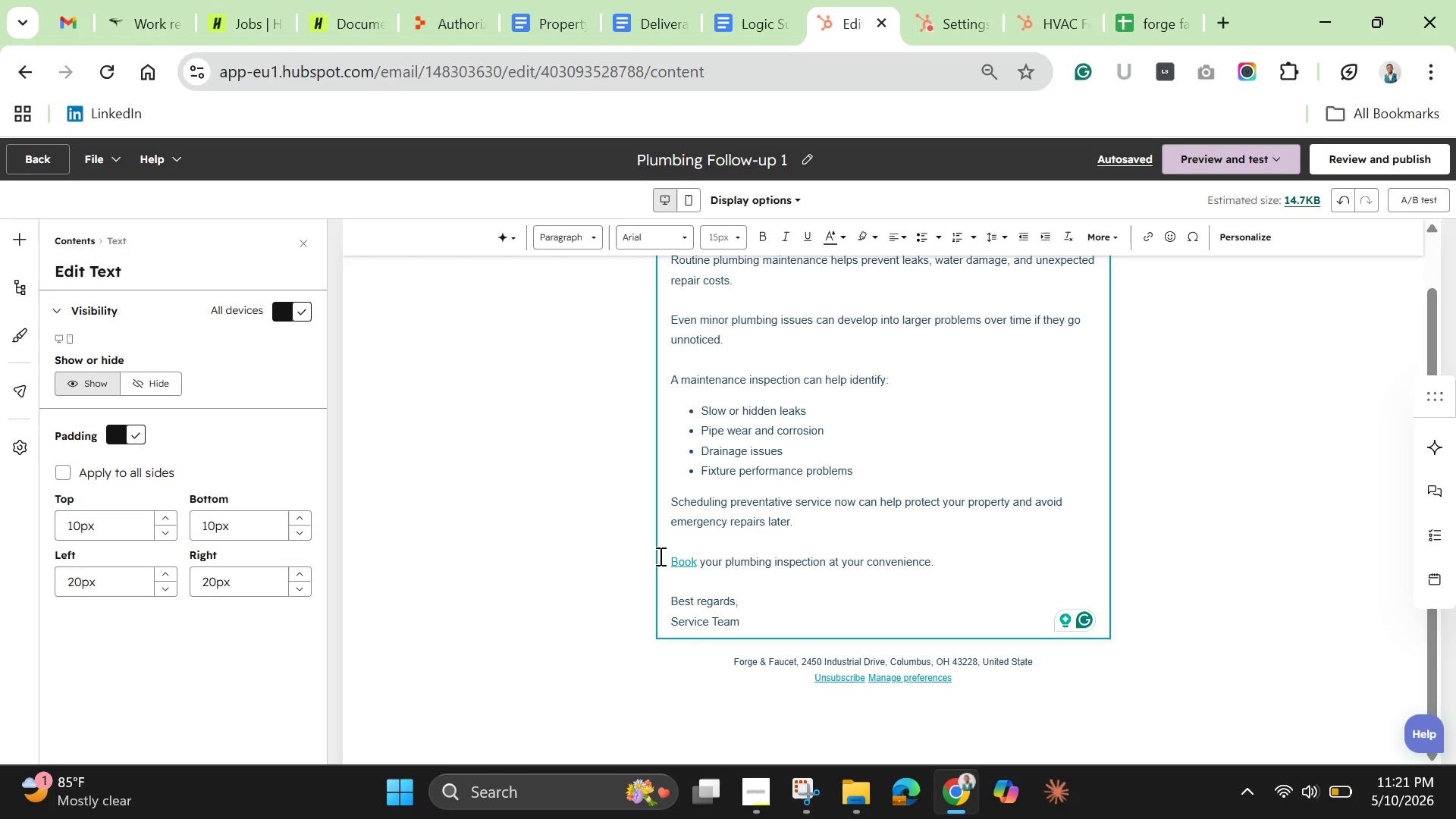 
left_click([757, 792])